 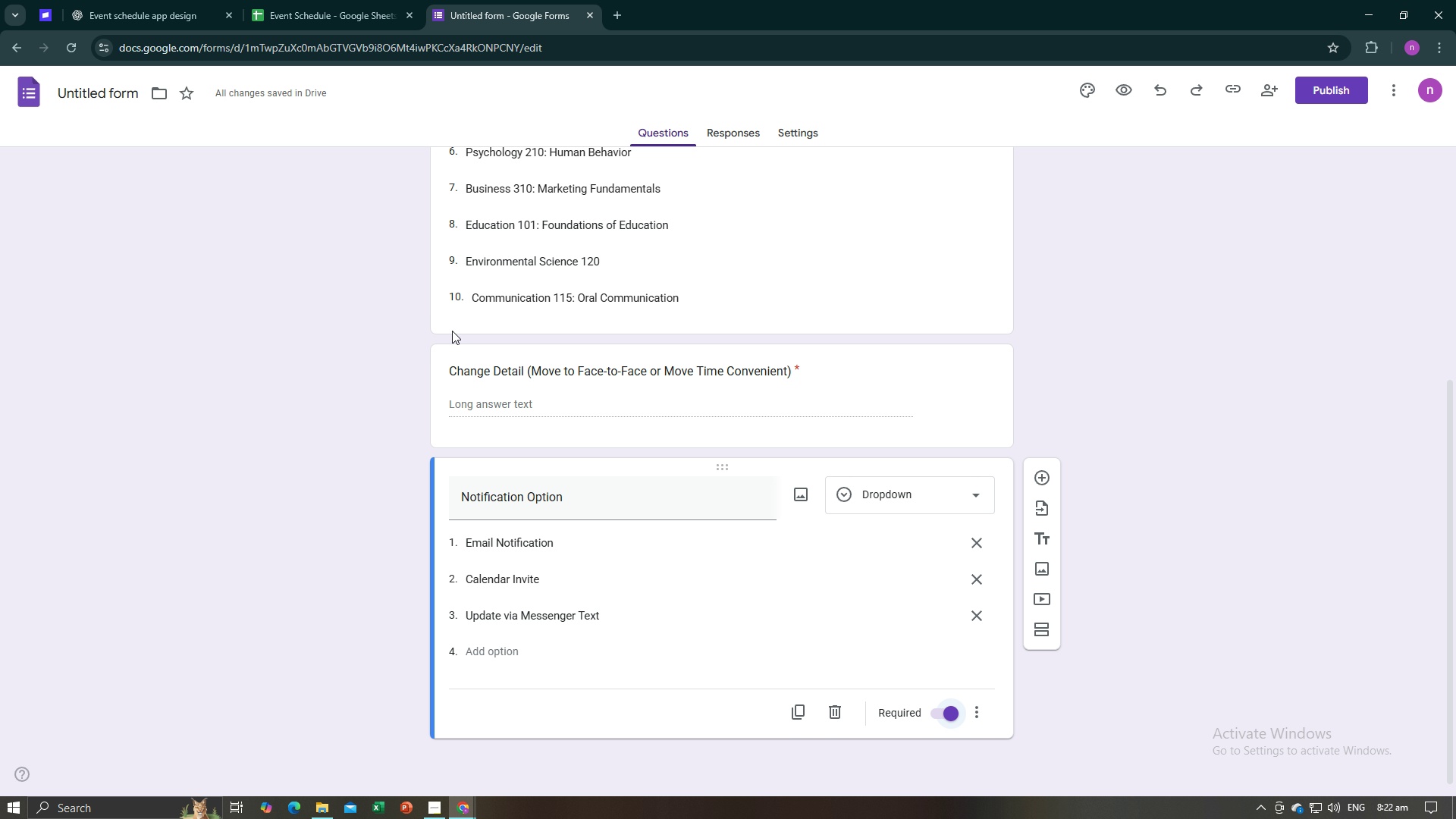 
scroll: coordinate [722, 292], scroll_direction: up, amount: 10.0
 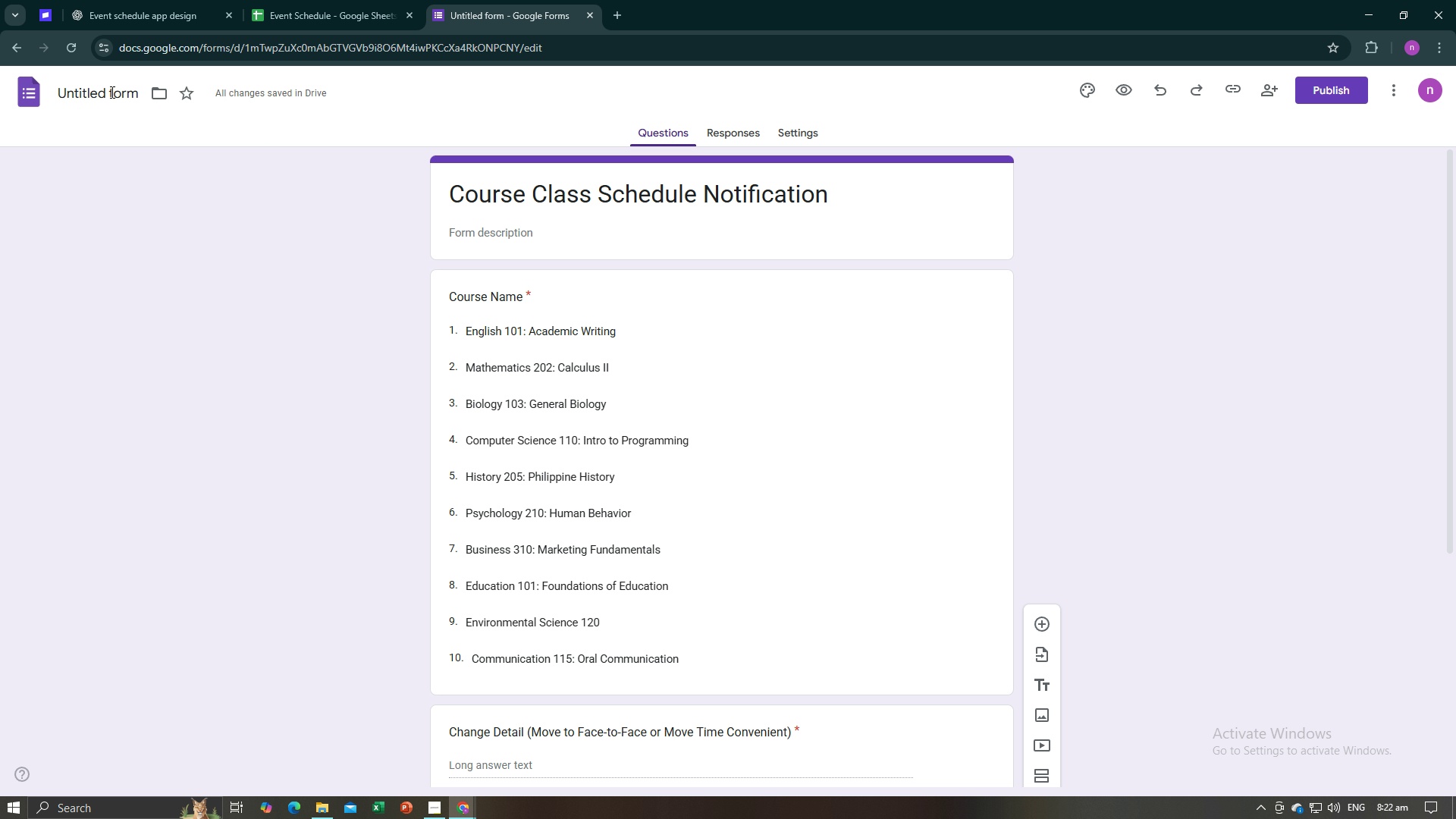 
left_click([111, 92])
 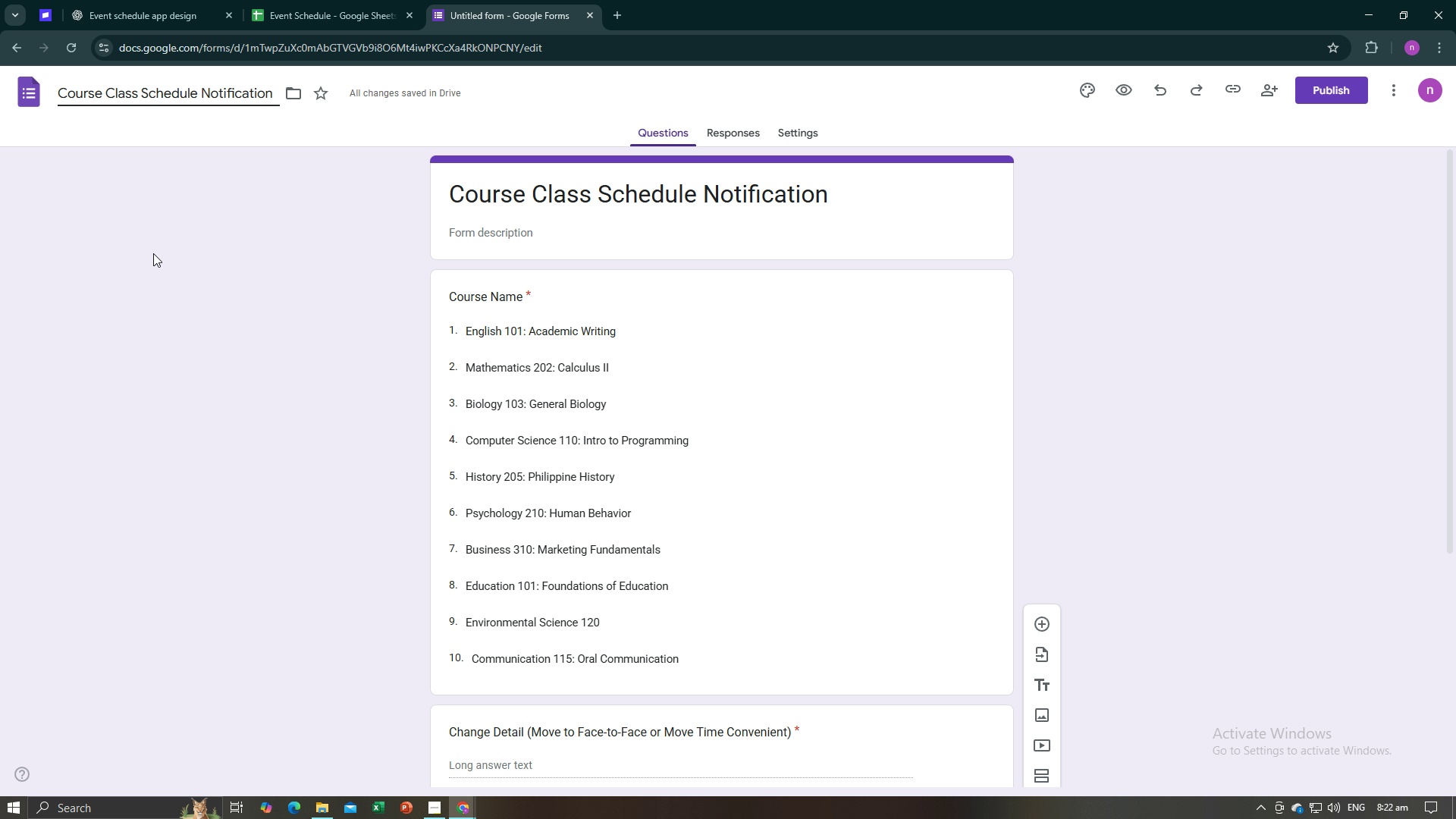 
left_click([153, 253])
 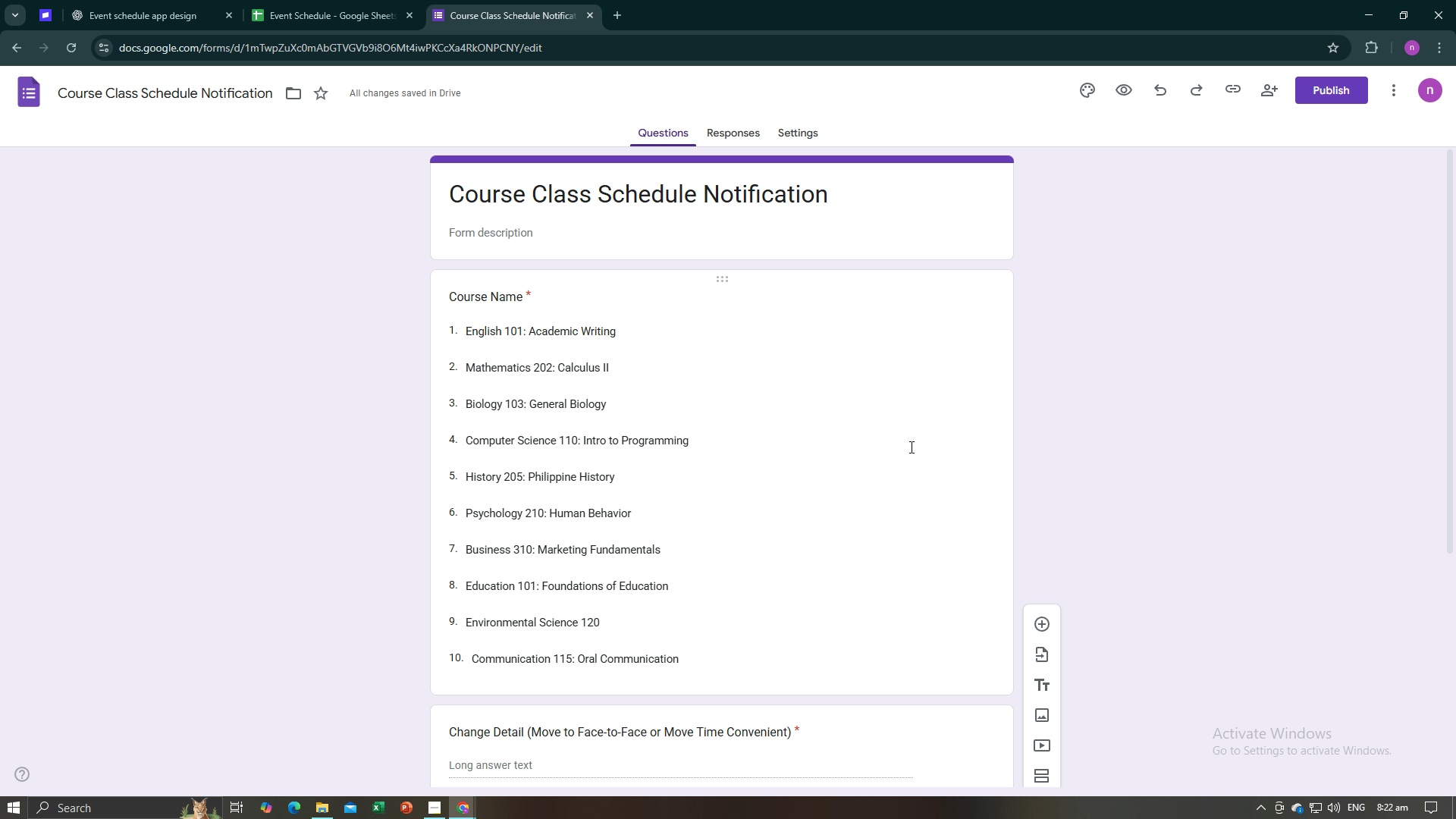 
scroll: coordinate [910, 447], scroll_direction: up, amount: 3.0
 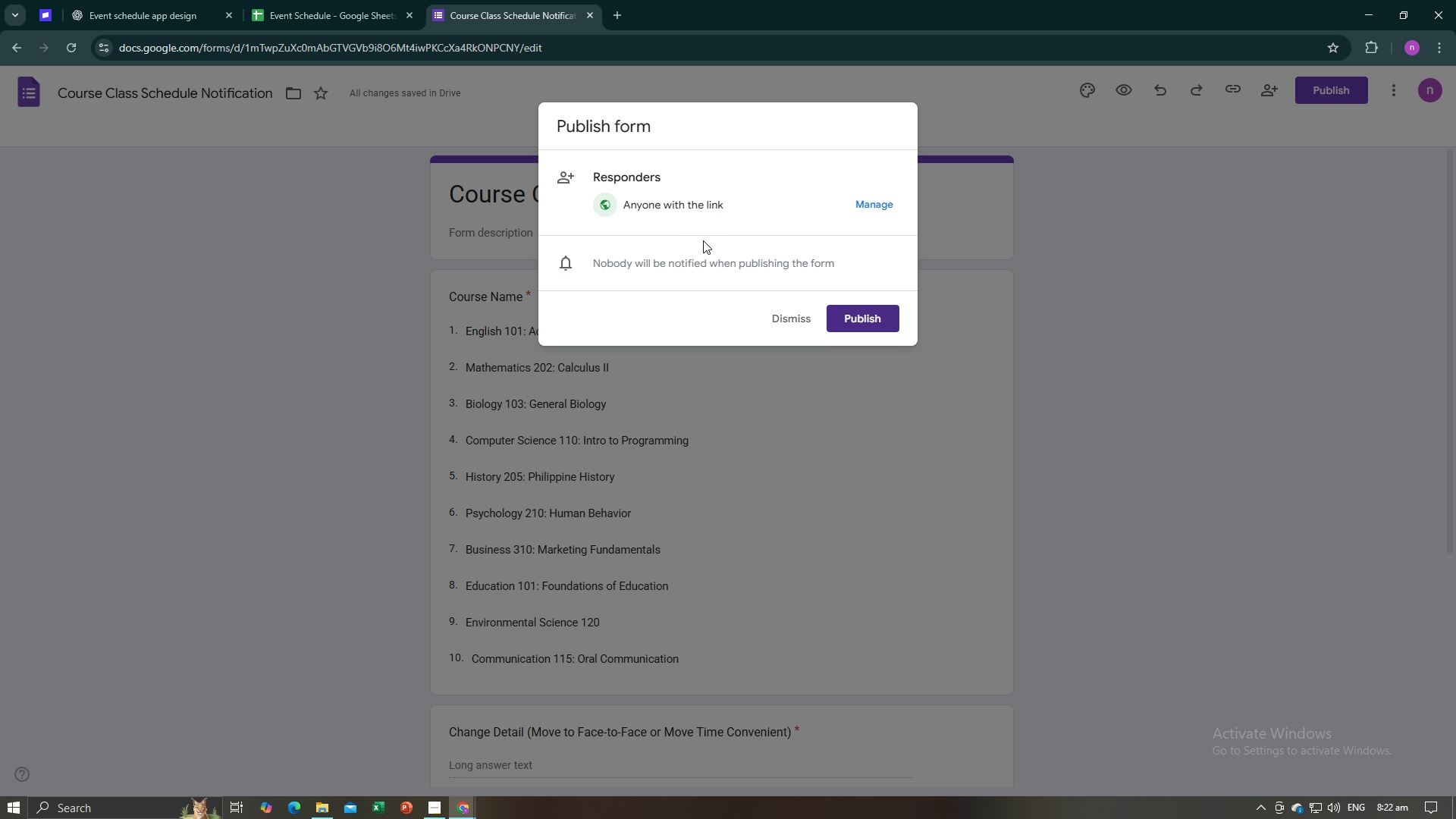 
left_click([864, 314])
 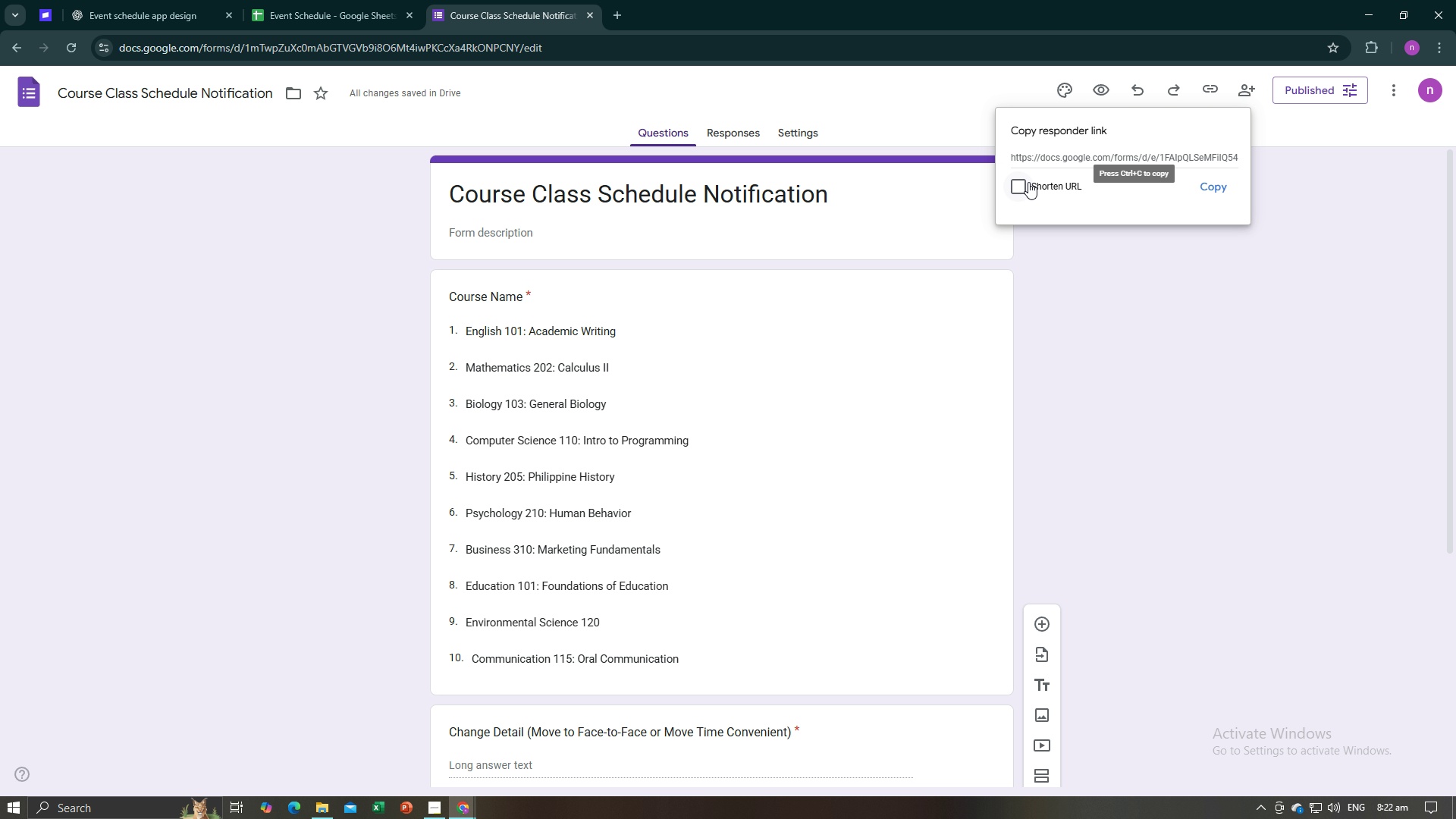 
left_click([1025, 181])
 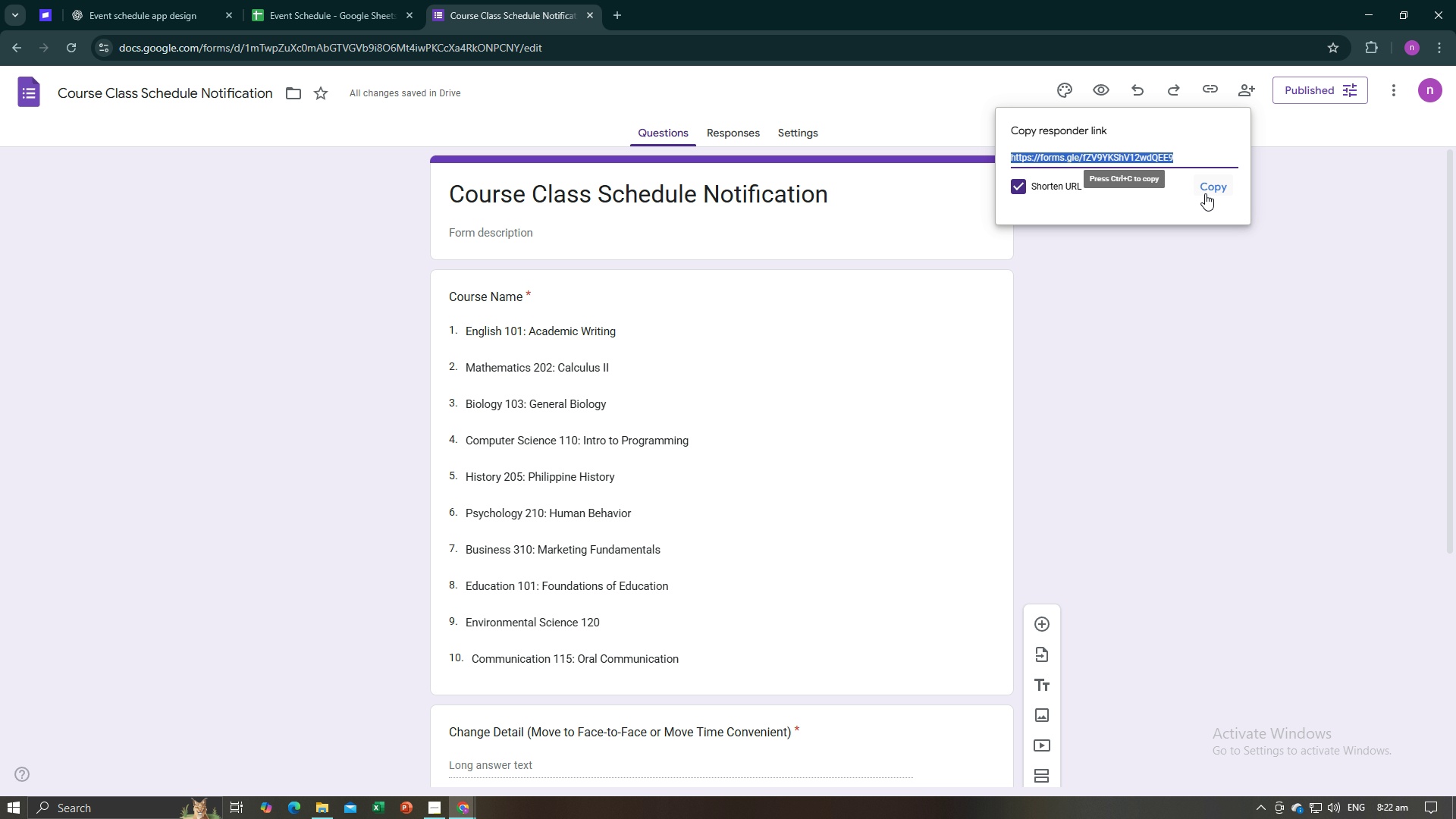 
left_click([1182, 306])
 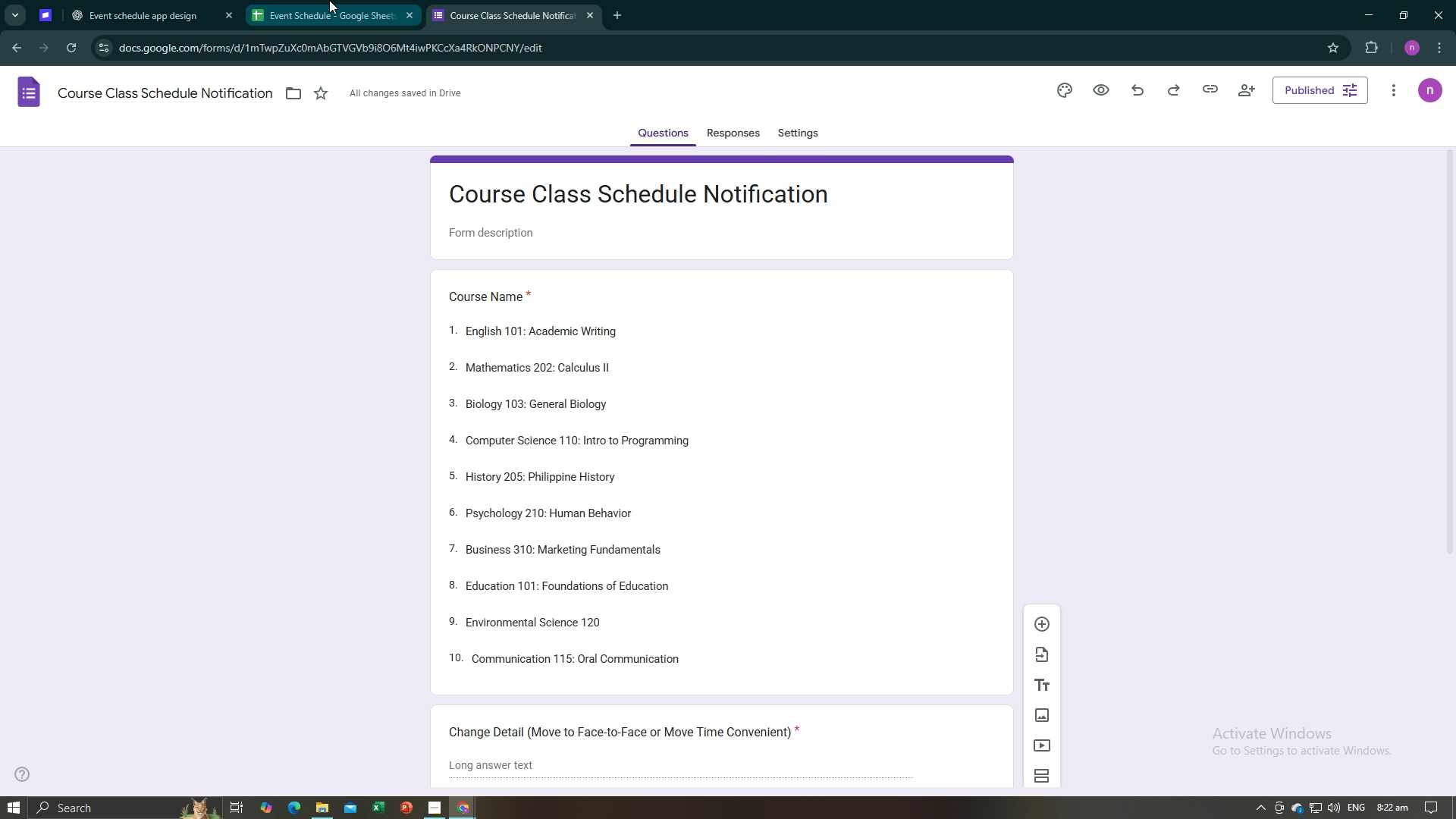 
left_click([329, 0])
 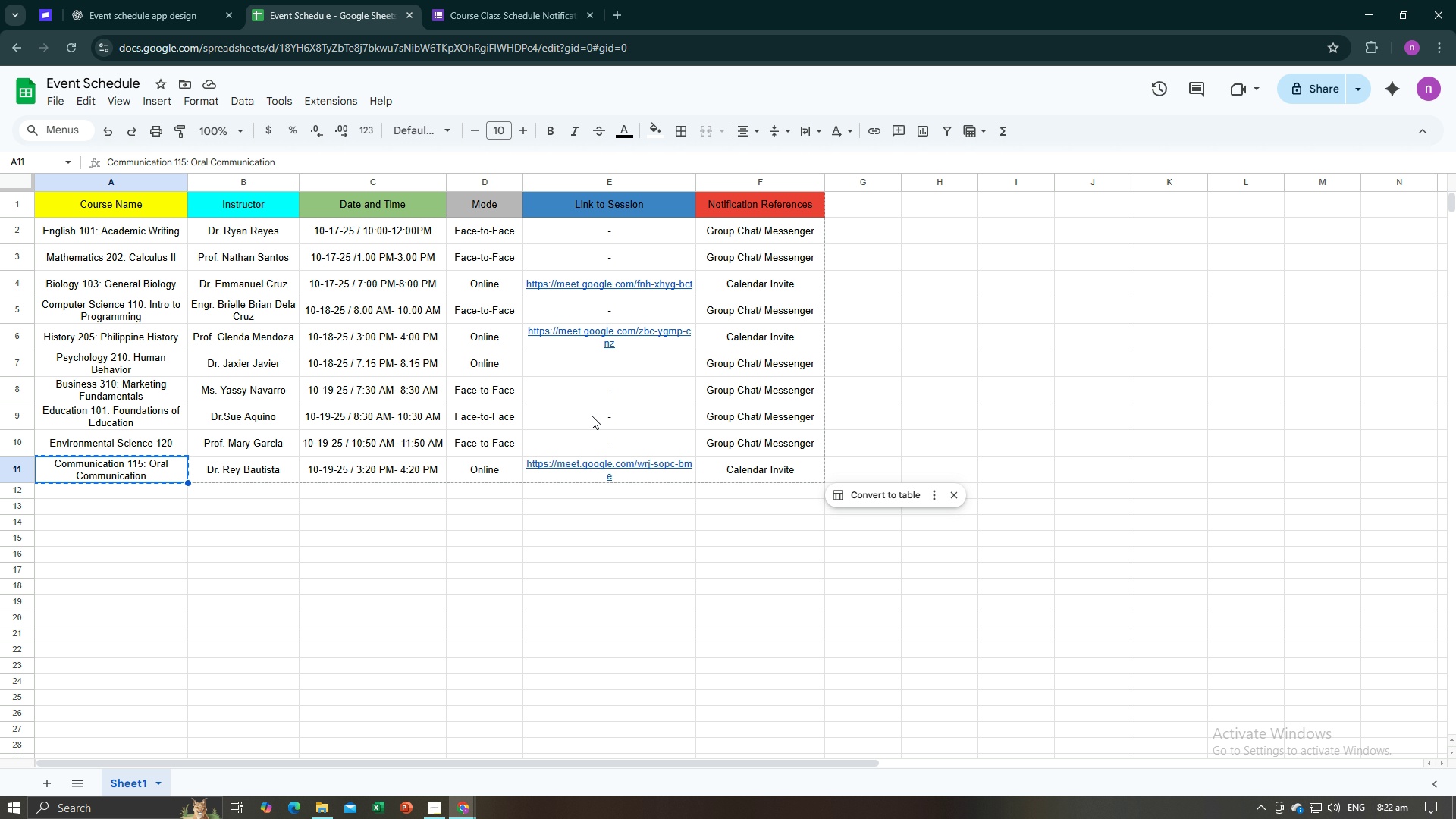 
key(Alt+AltLeft)
 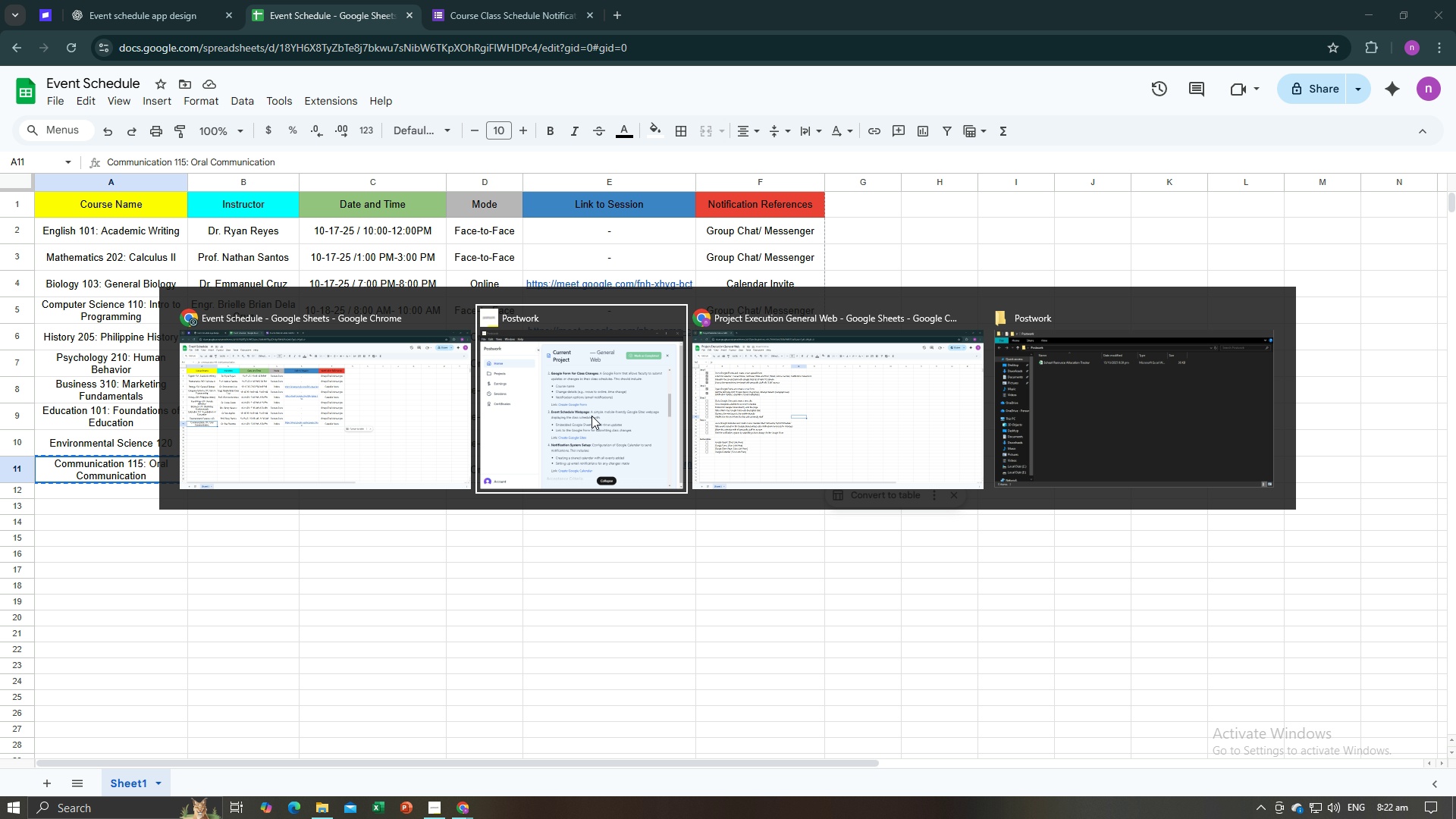 
key(Alt+Tab)